 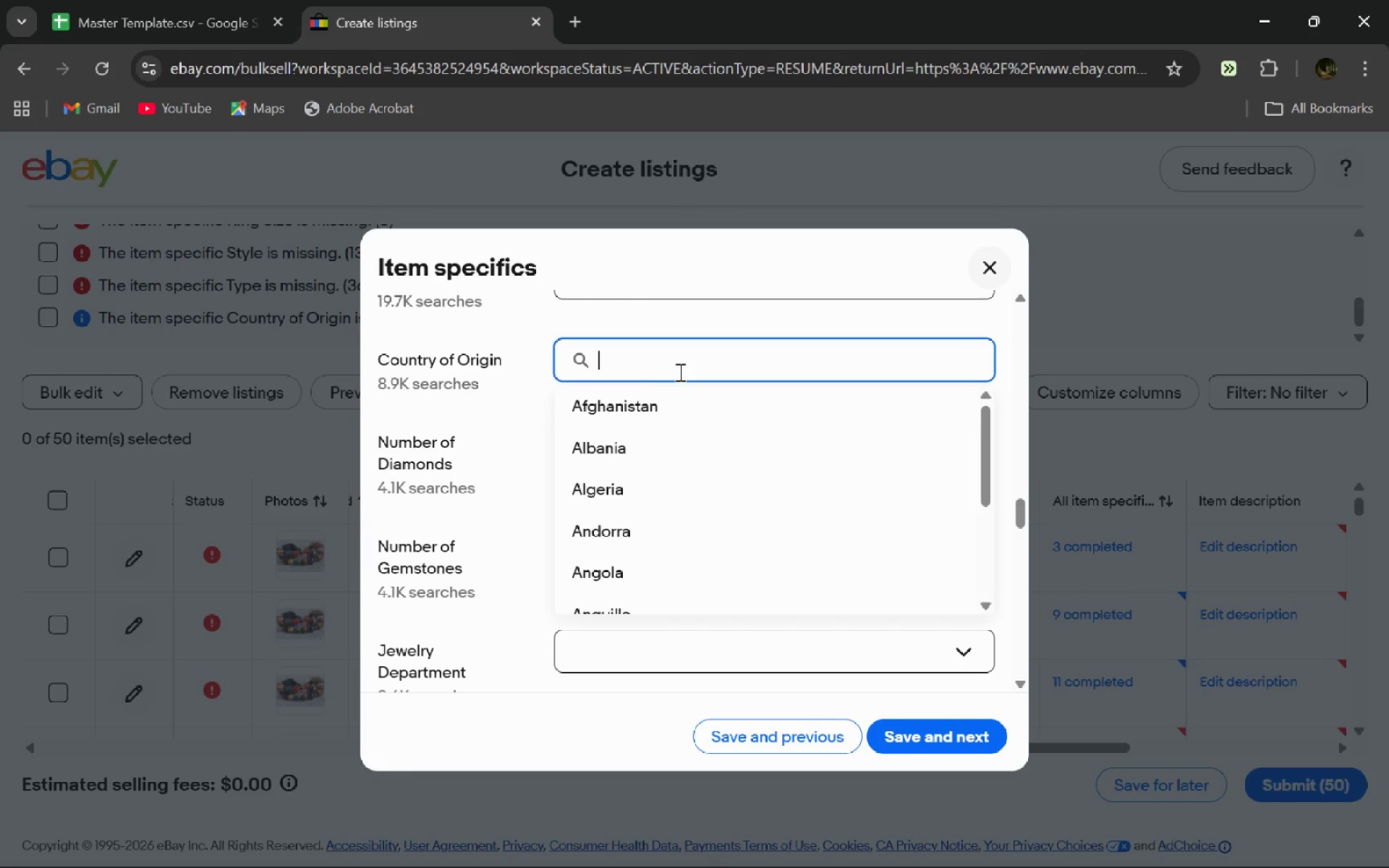 
type(United State)
 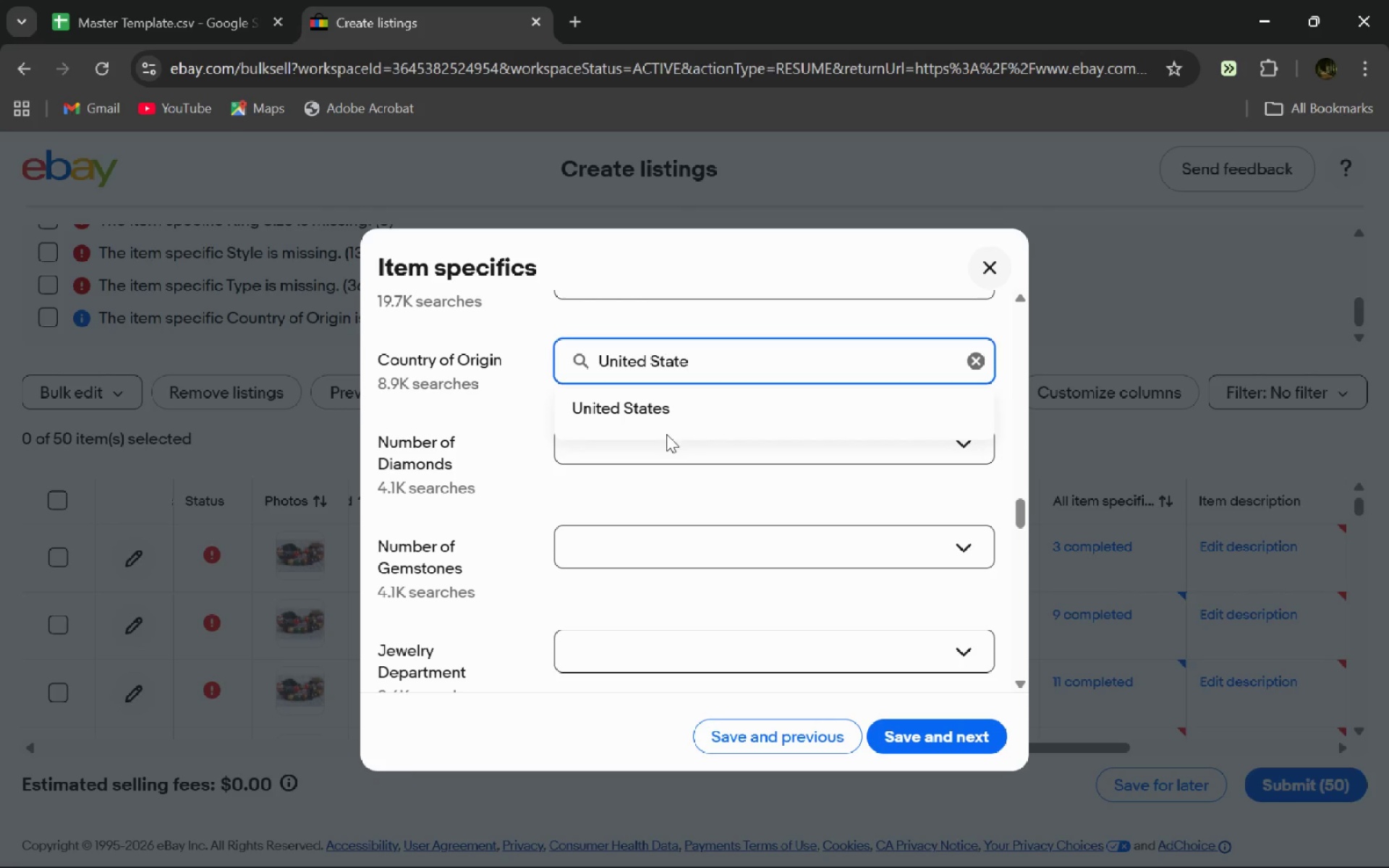 
left_click([665, 410])
 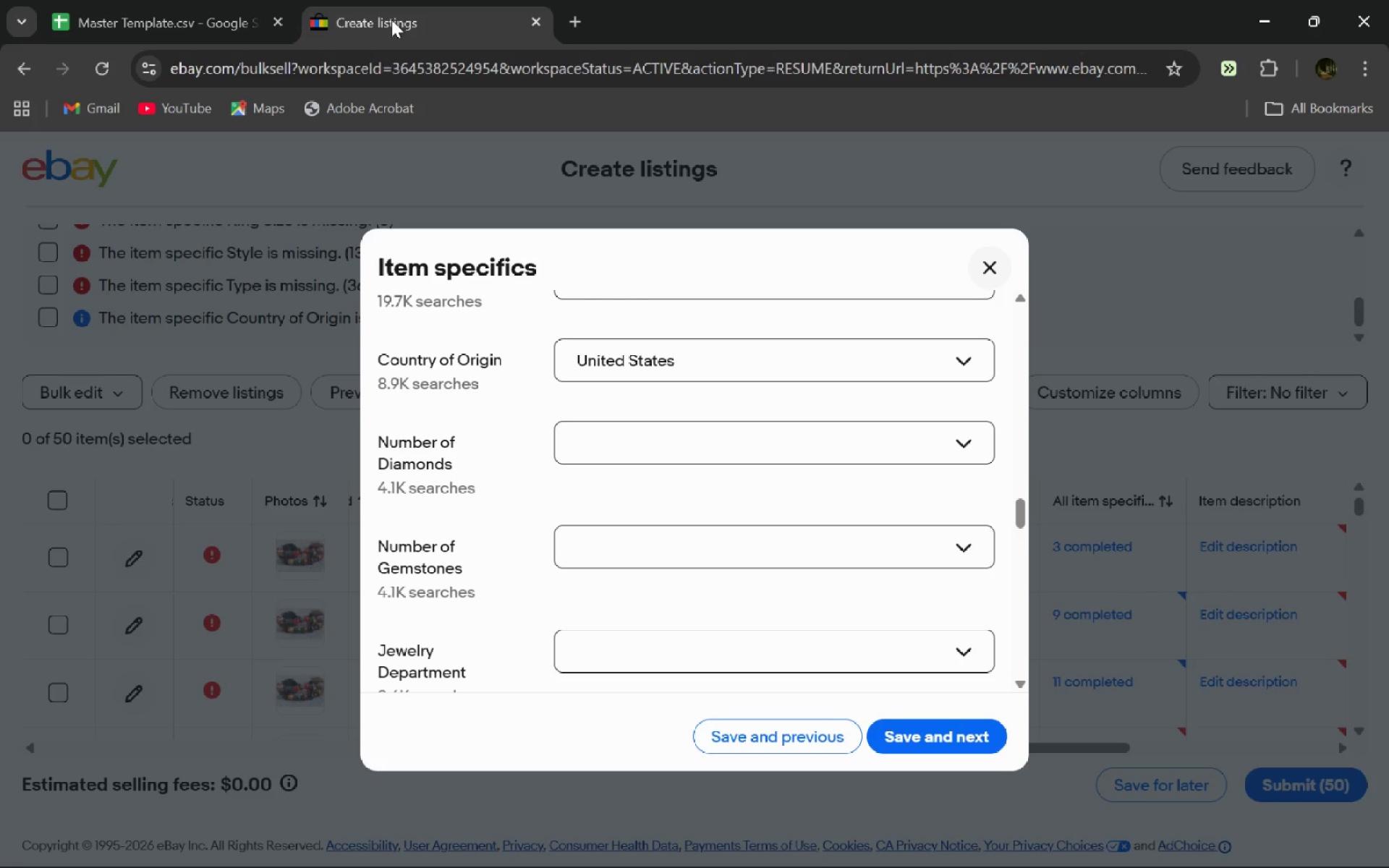 
left_click_drag(start_coordinate=[391, 20], to_coordinate=[130, 20])
 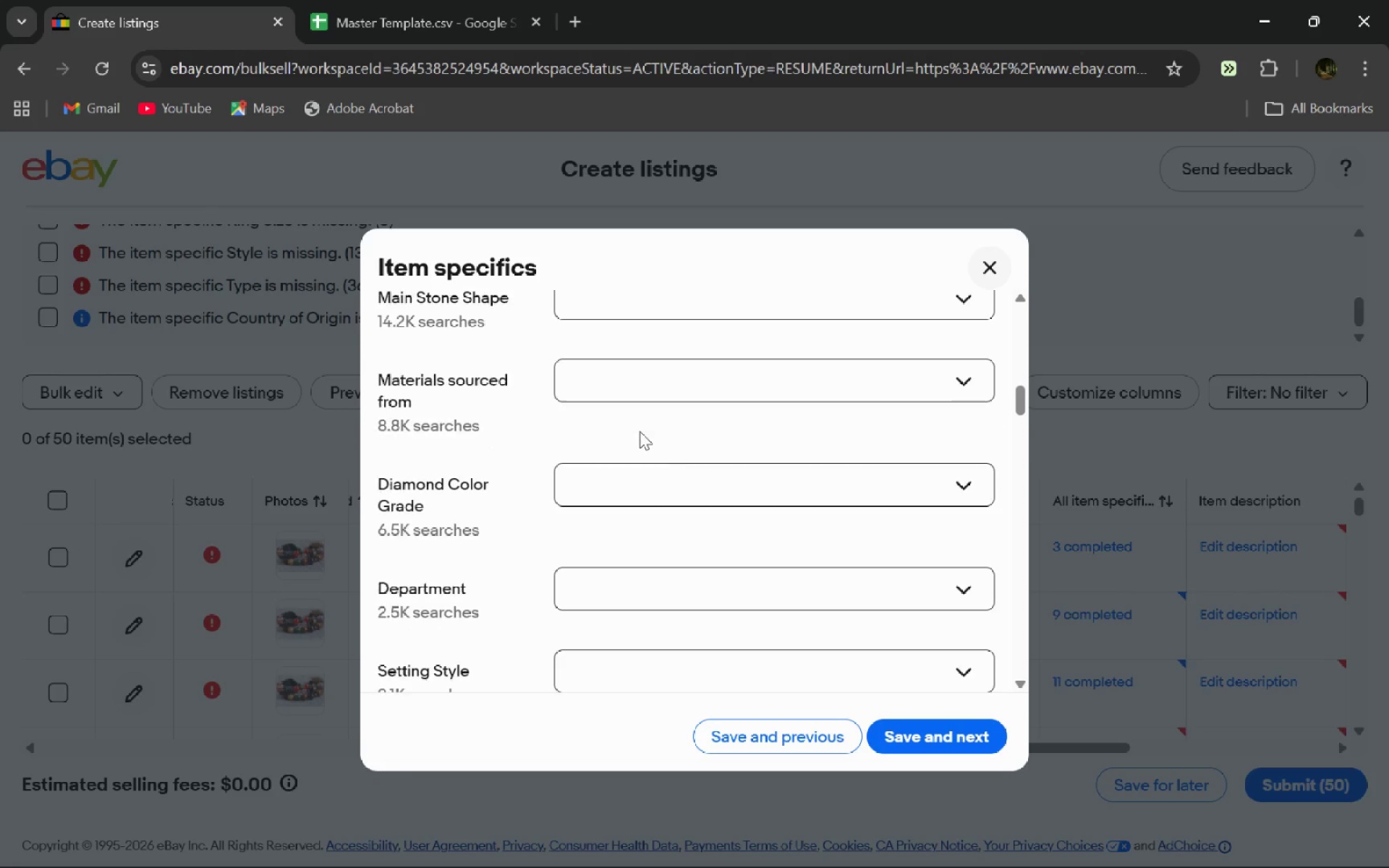 
wait(10.81)
 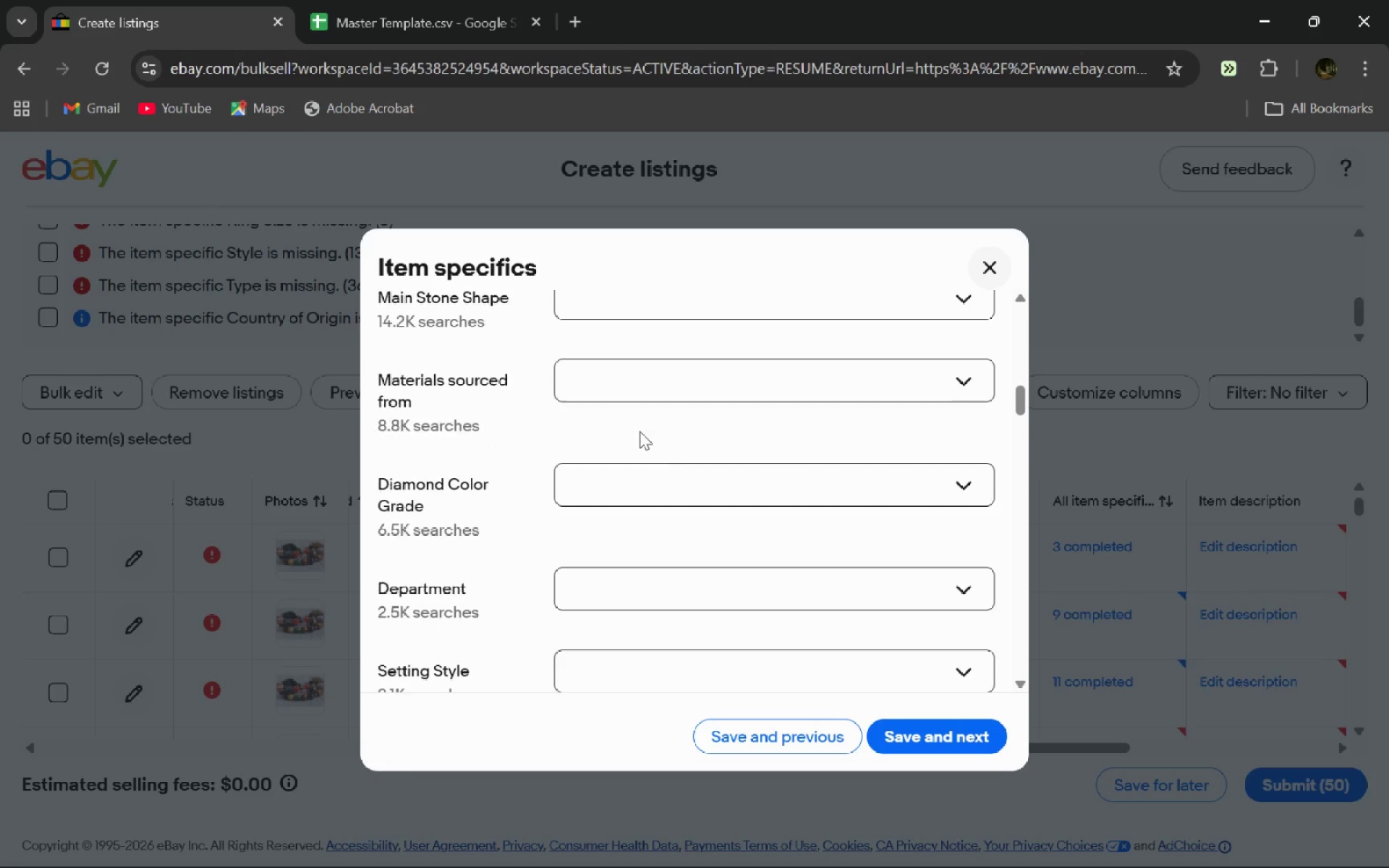 
left_click([658, 519])
 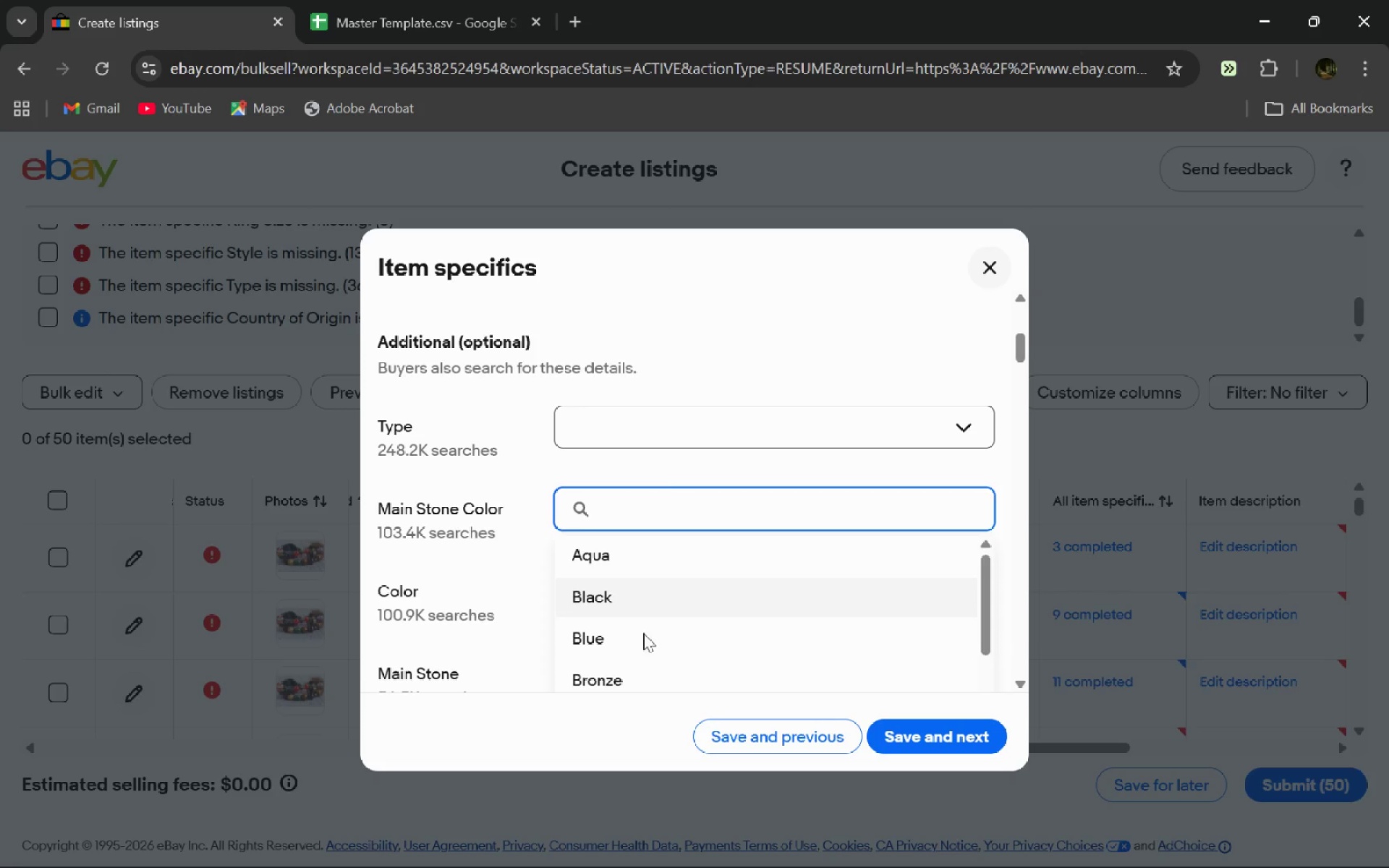 
left_click([641, 639])
 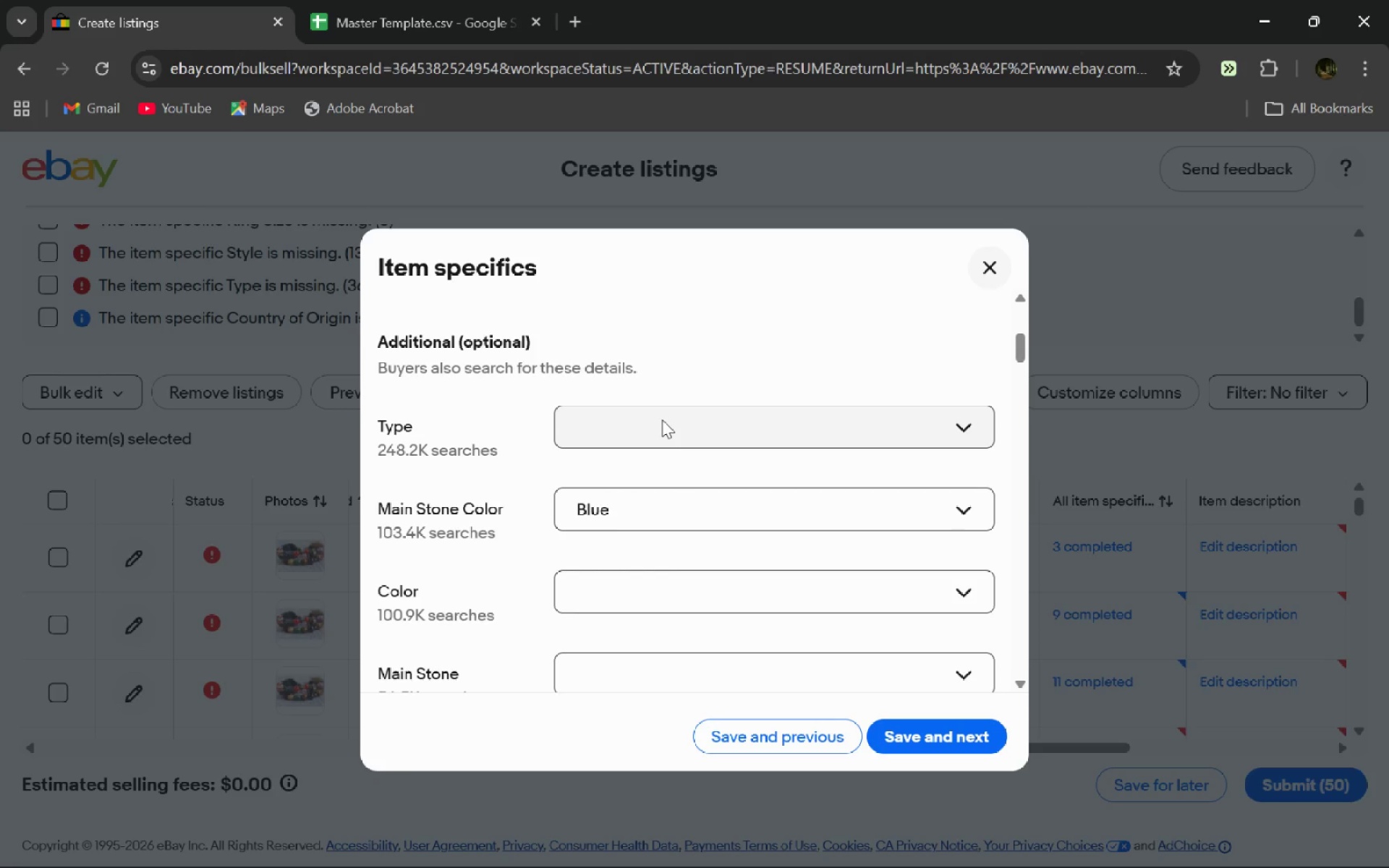 
left_click([662, 420])
 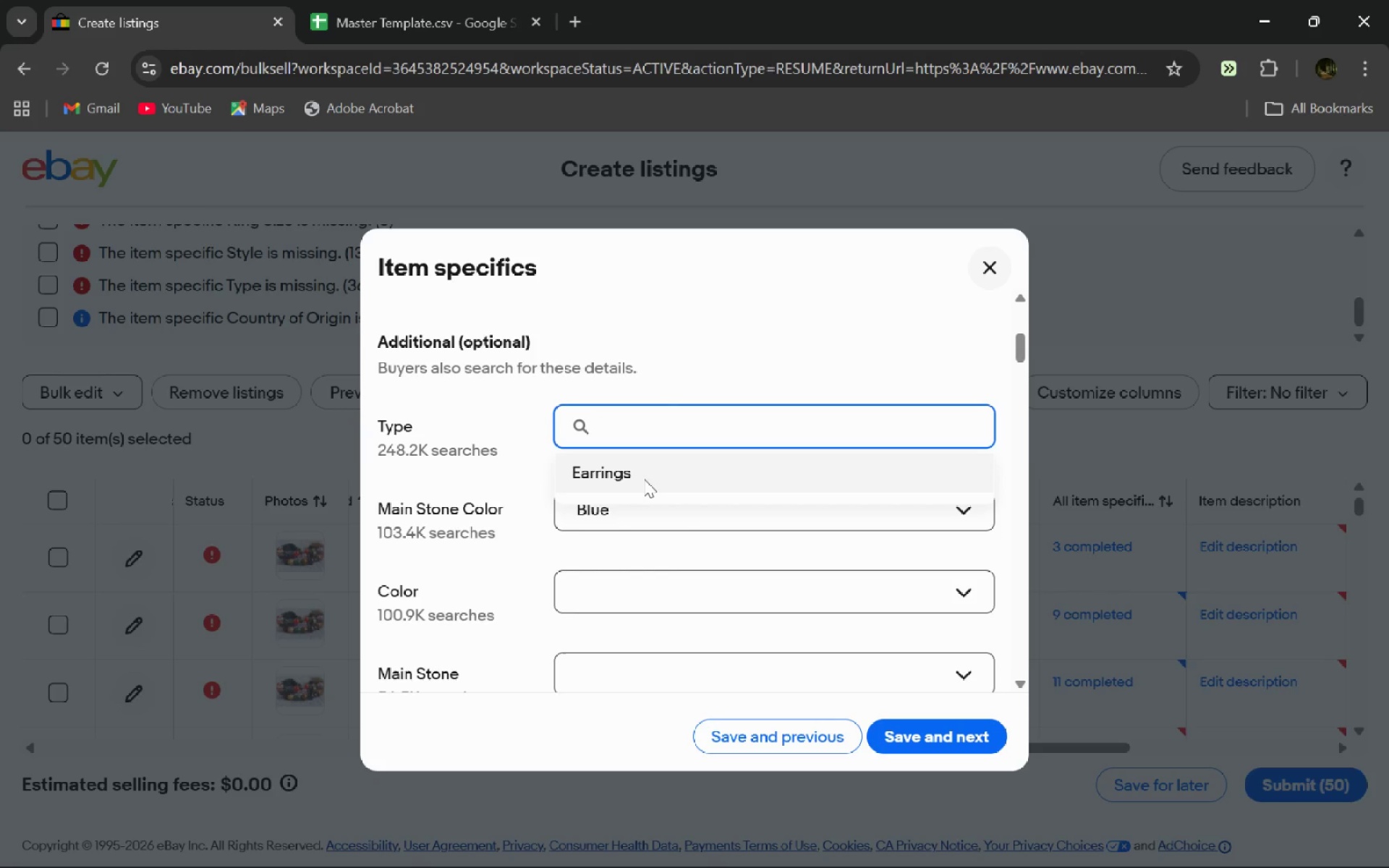 
left_click([644, 479])
 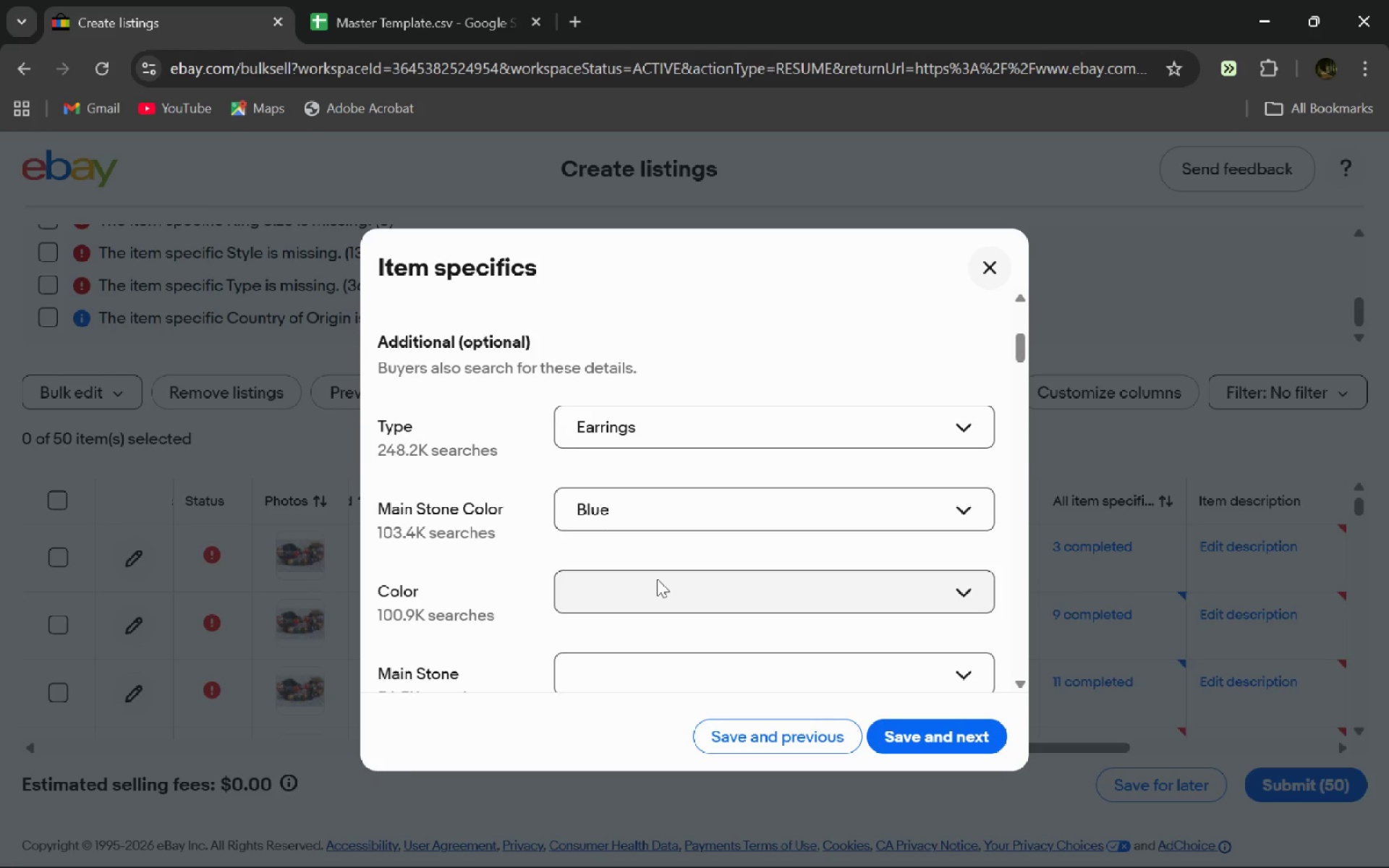 
left_click([657, 579])
 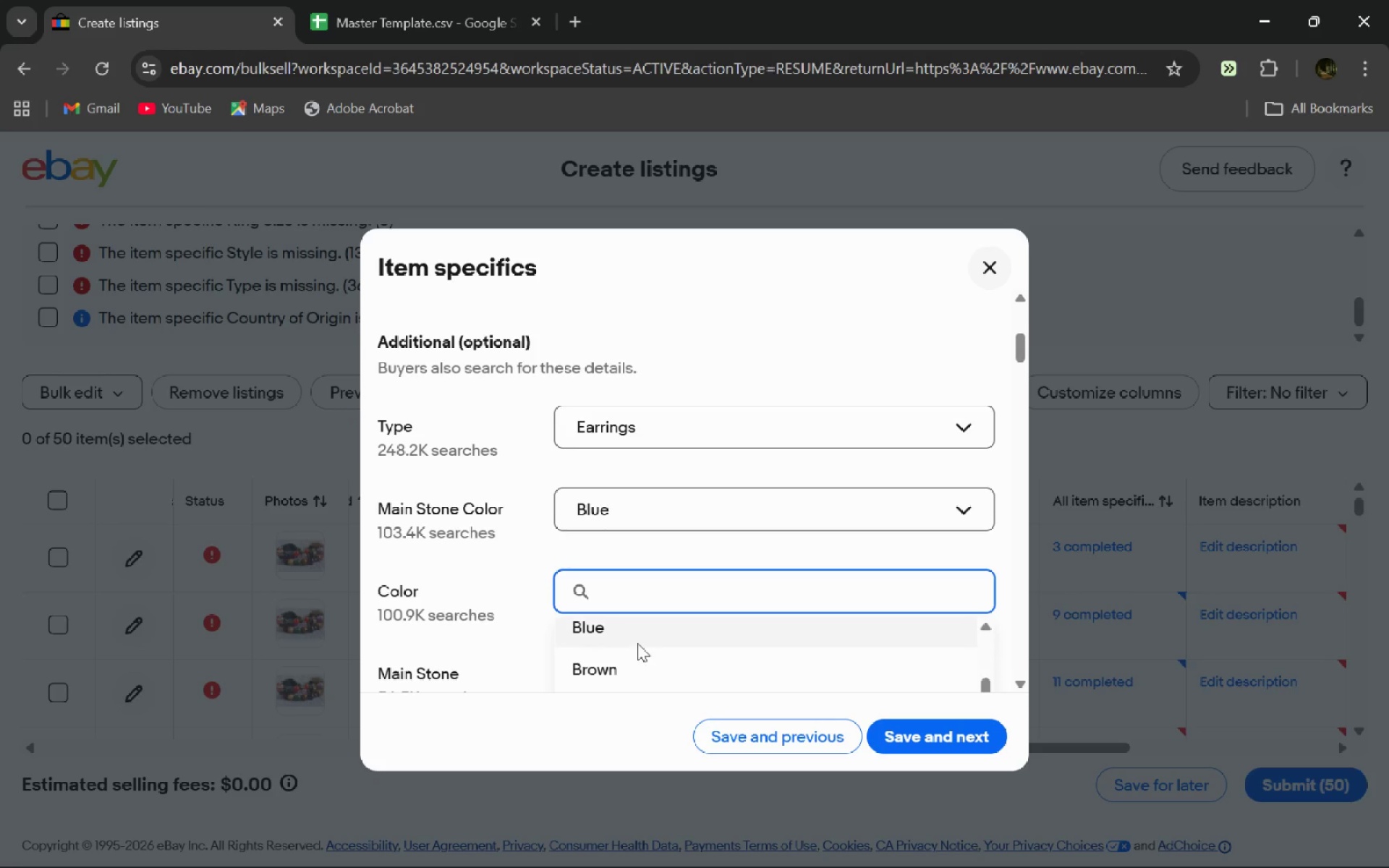 
left_click([637, 643])
 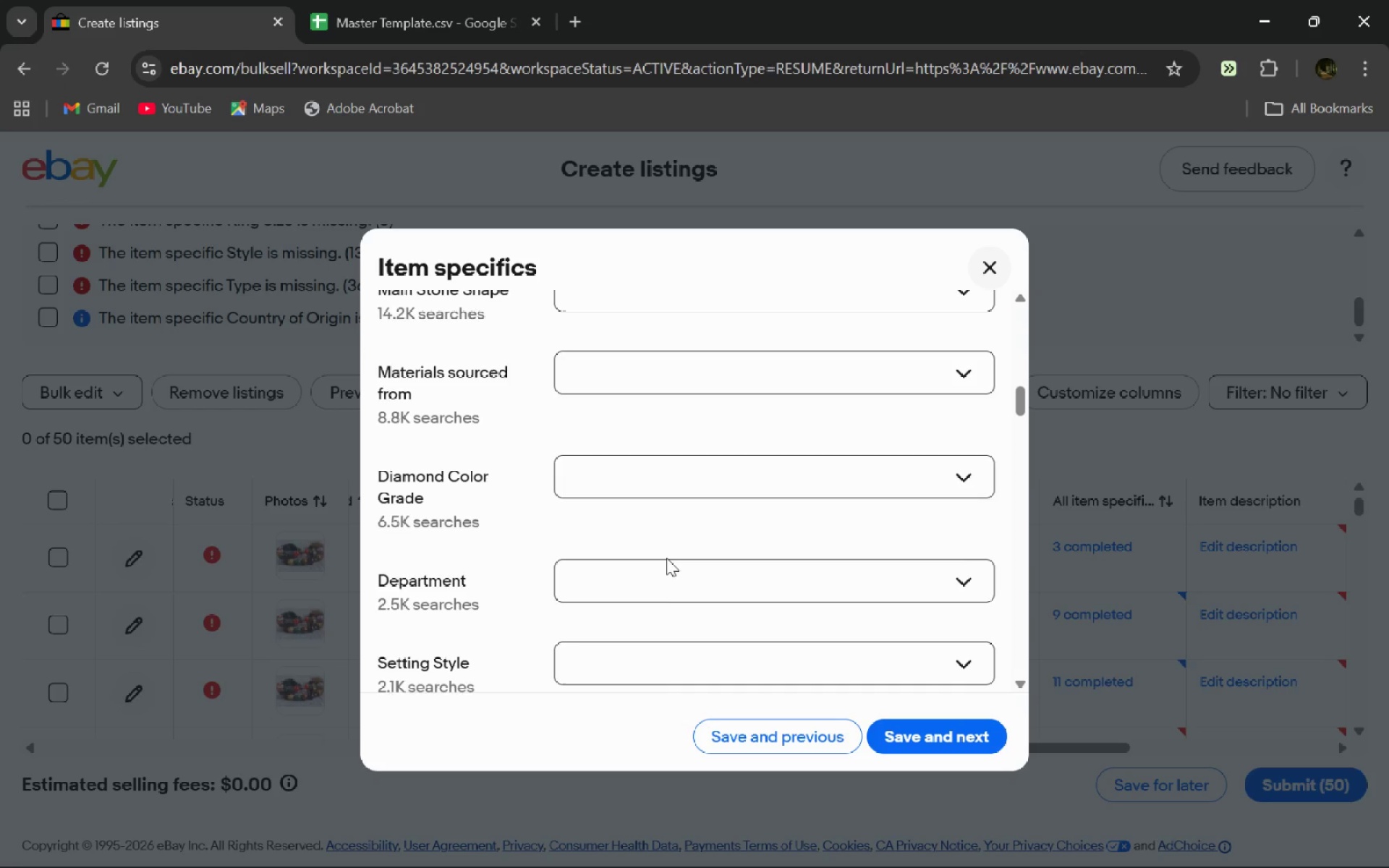 
wait(7.86)
 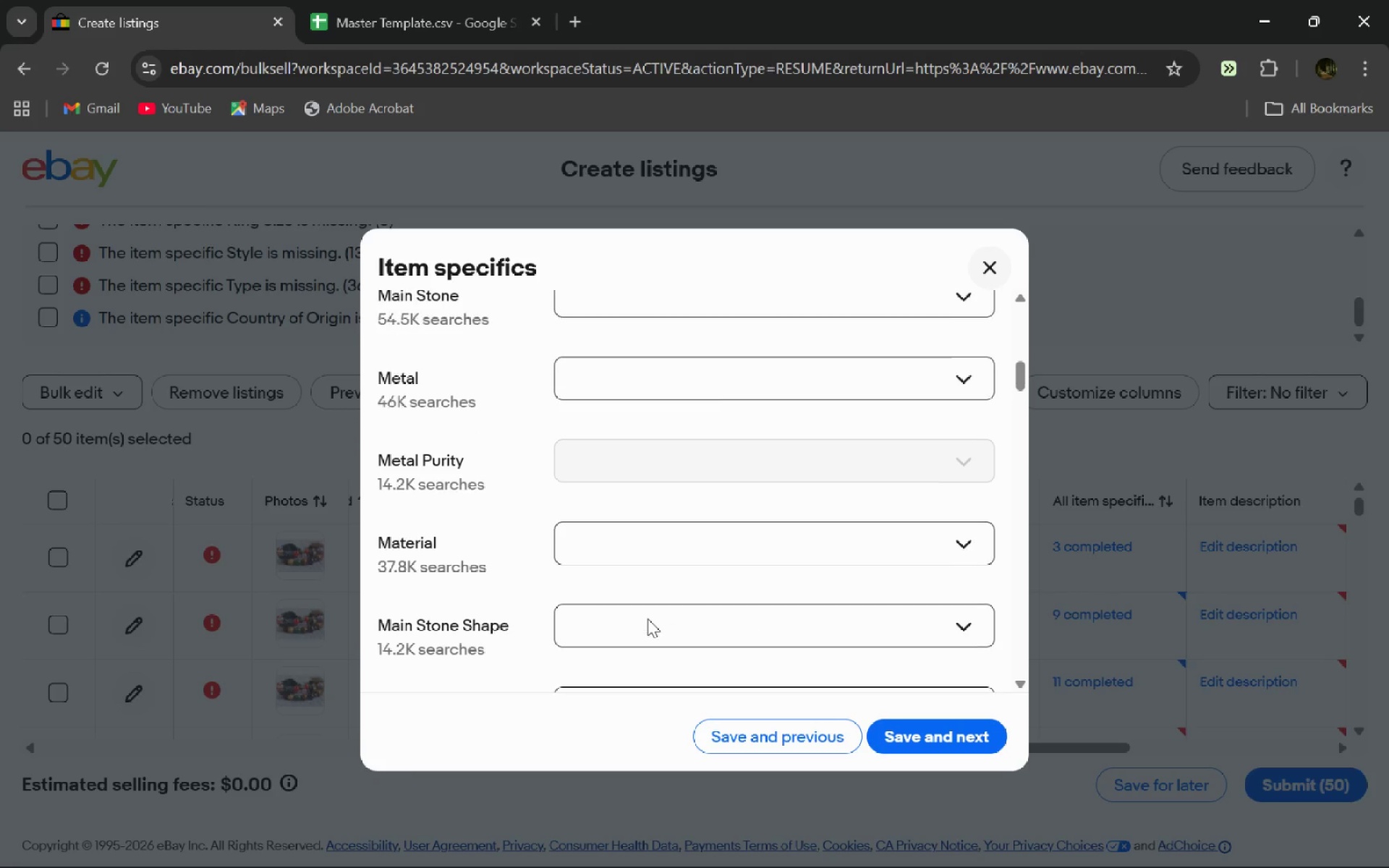 
key(Alt+AltLeft)
 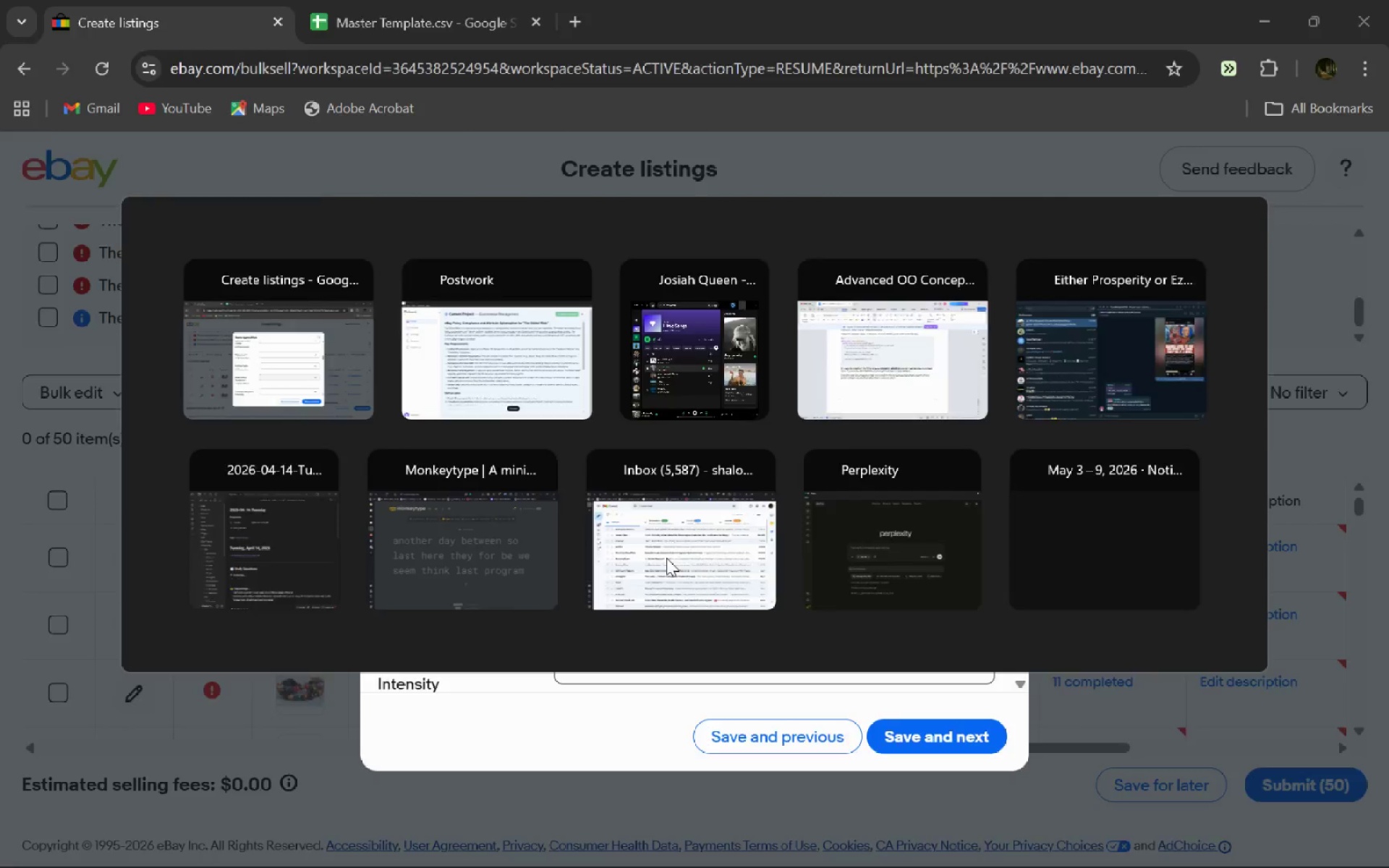 
key(Alt+Tab)